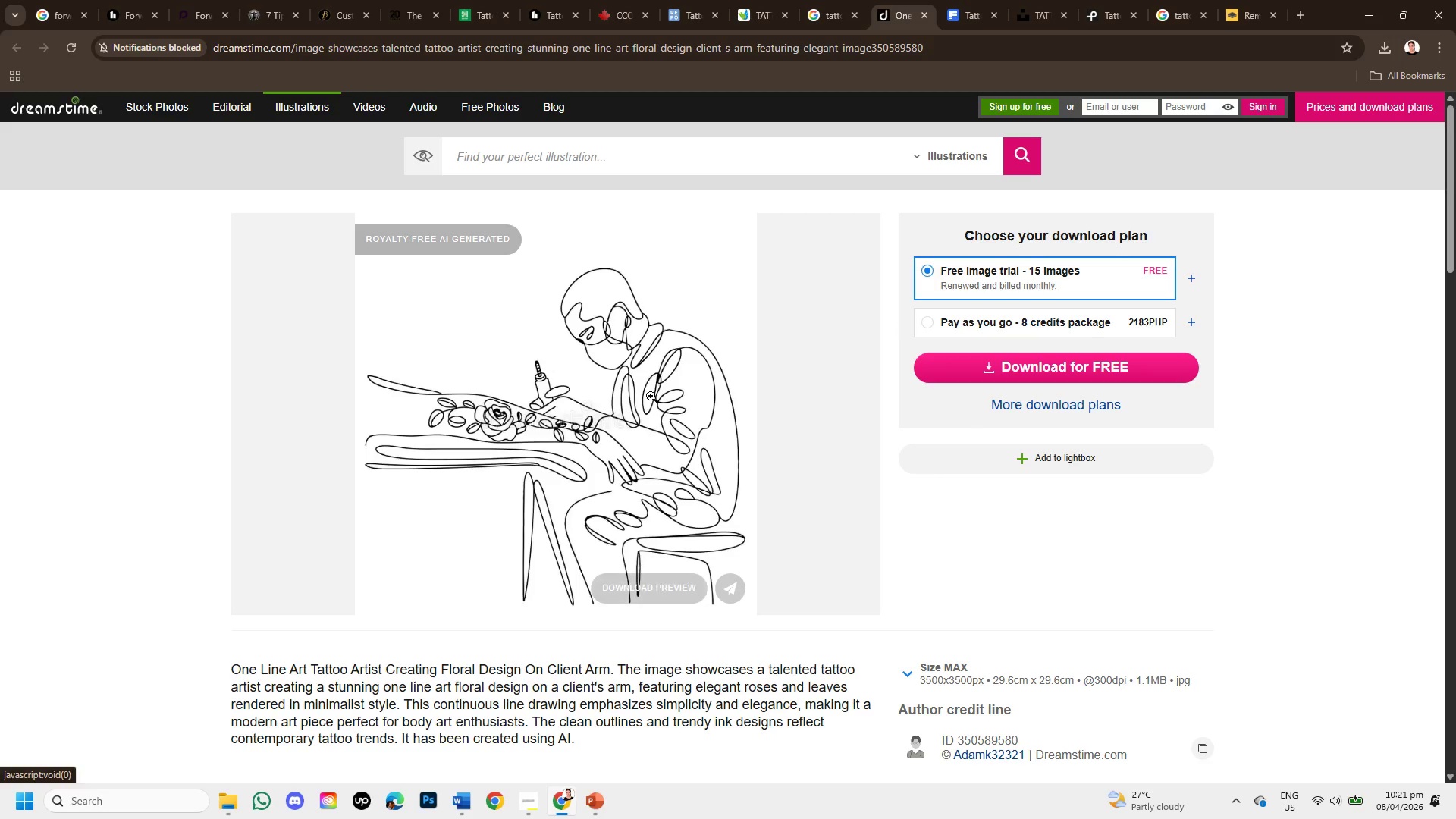 
scroll: coordinate [879, 464], scroll_direction: down, amount: 5.0
 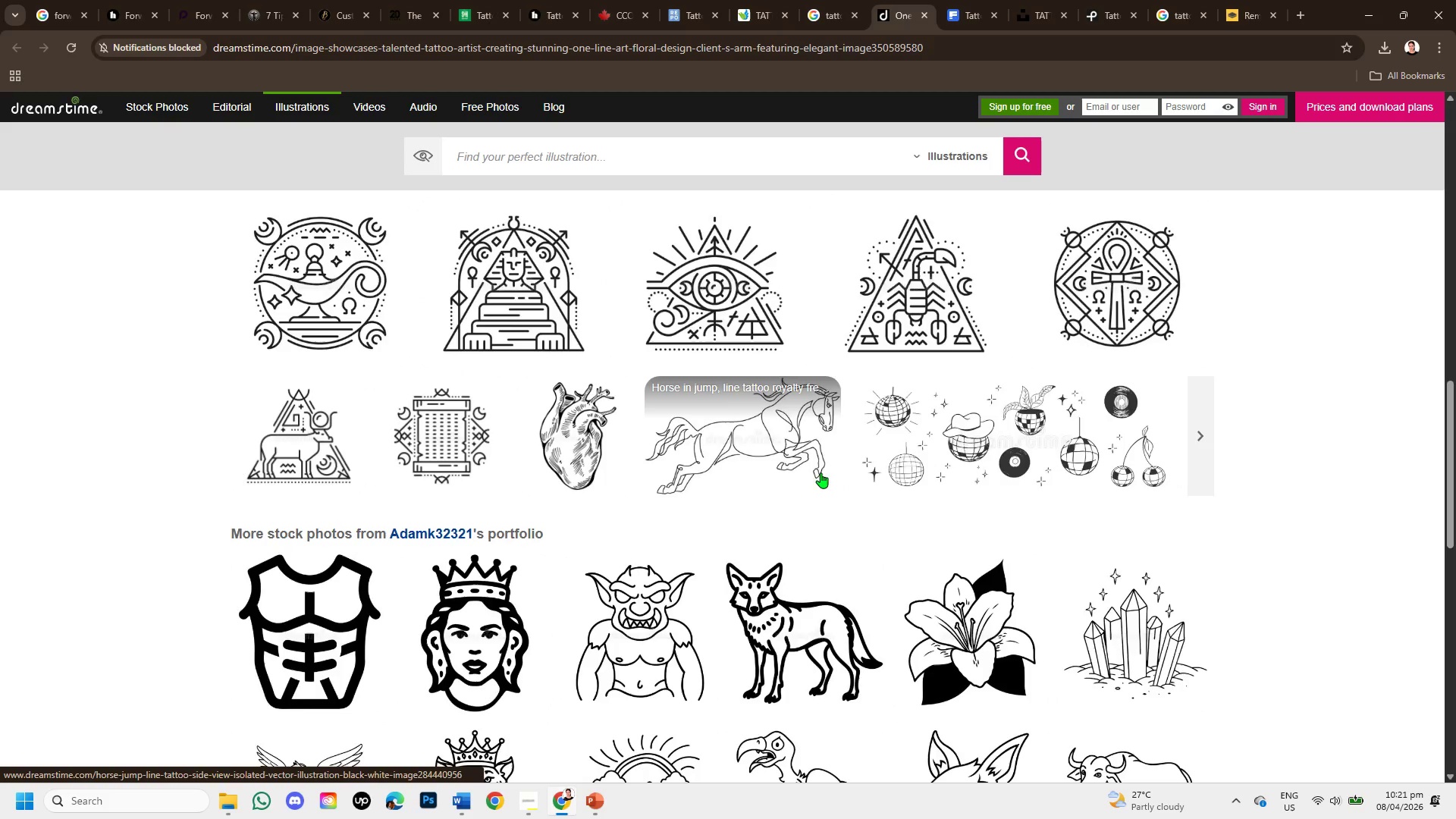 
scroll: coordinate [814, 469], scroll_direction: up, amount: 10.0
 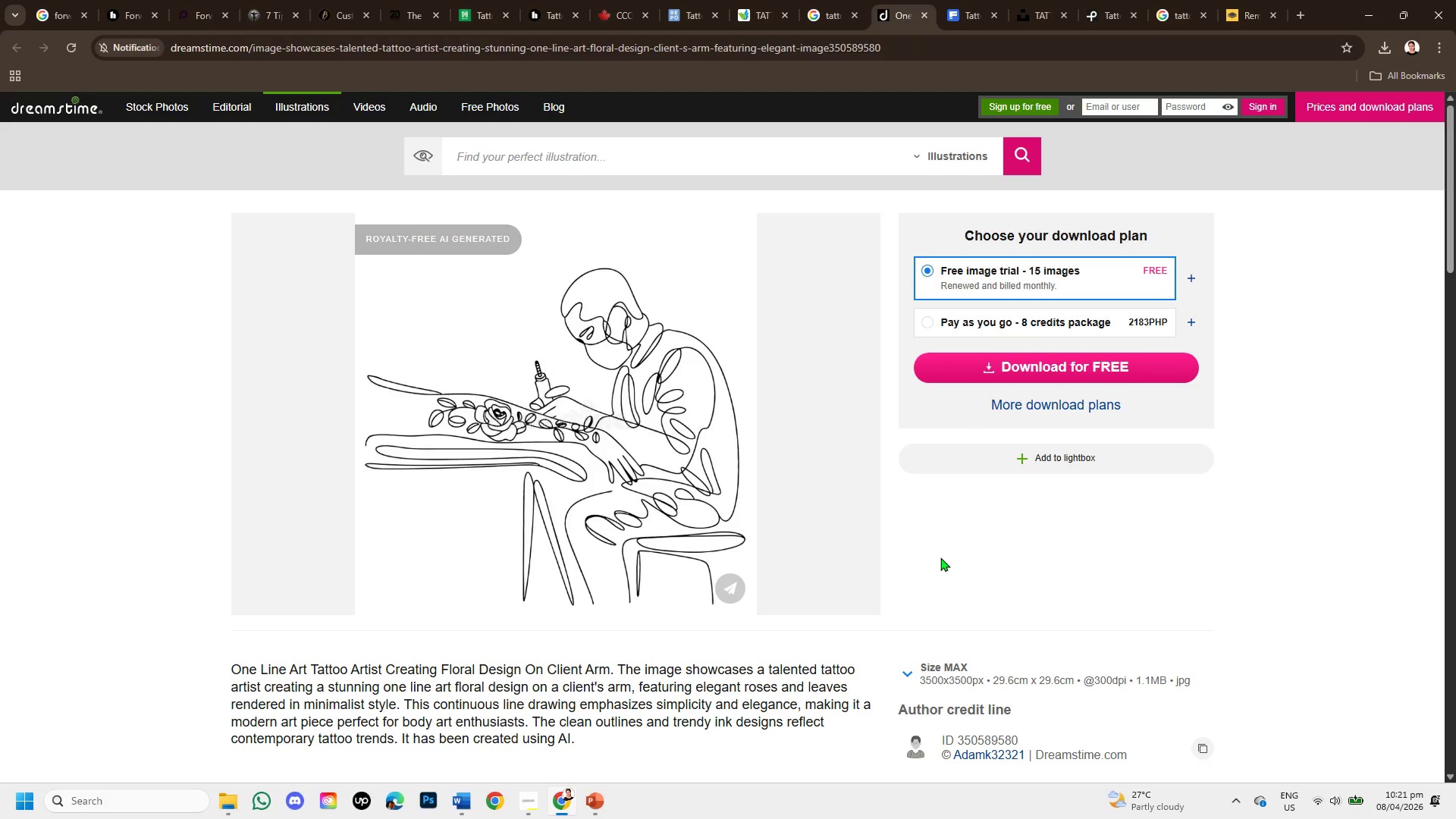 
wait(11.2)
 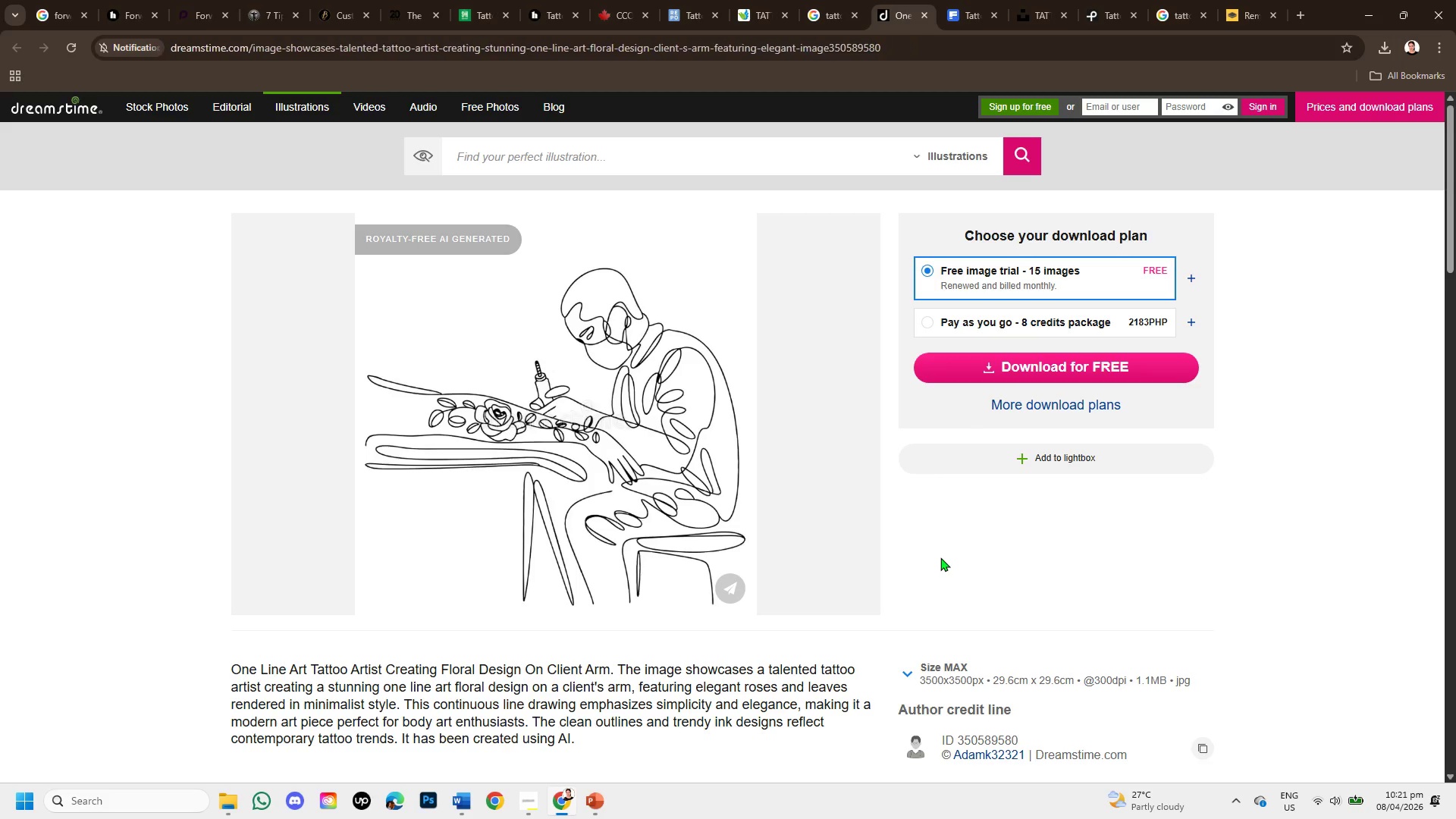 
left_click([808, 17])
 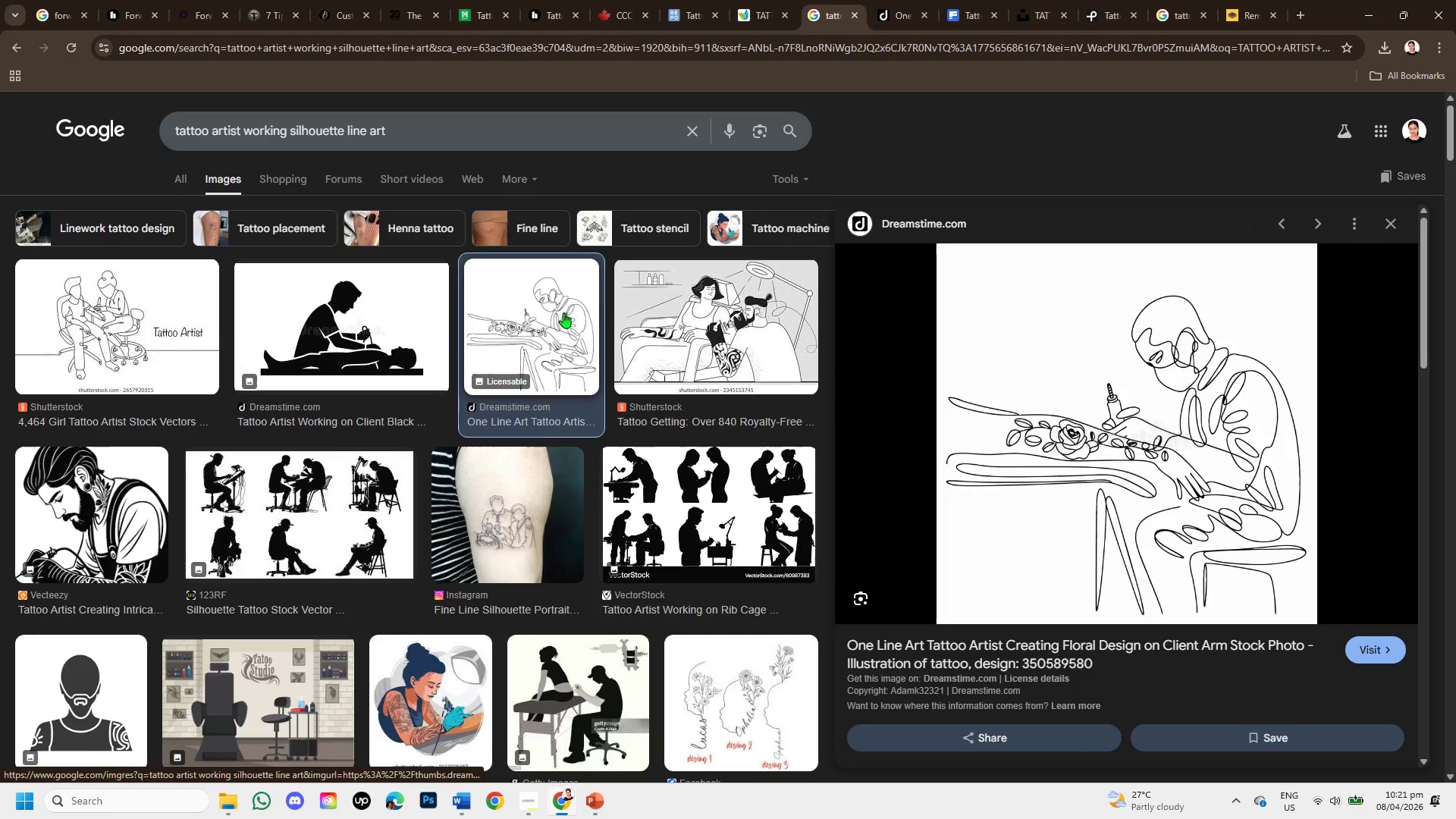 
left_click([648, 310])
 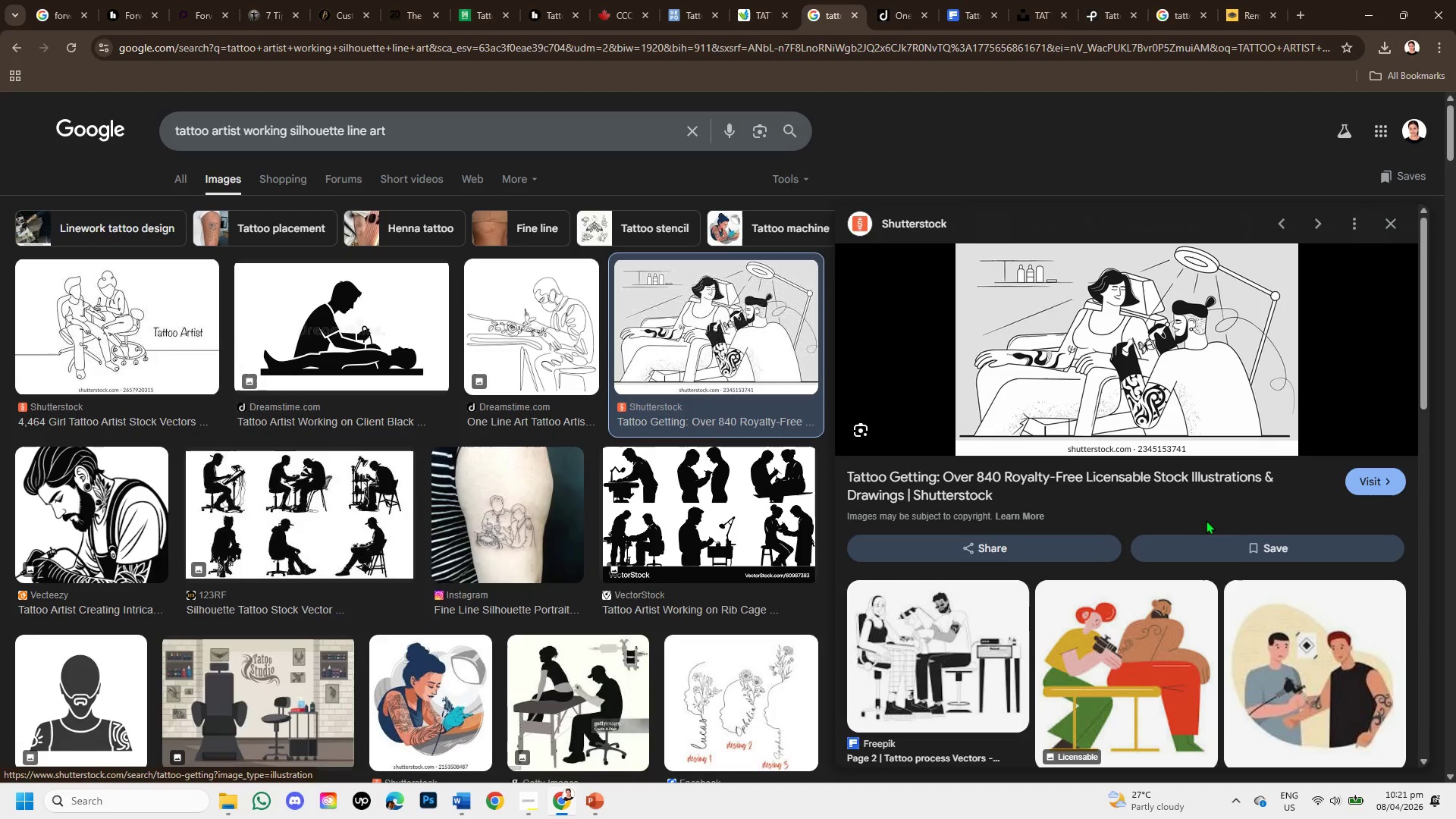 
scroll: coordinate [953, 487], scroll_direction: down, amount: 2.0
 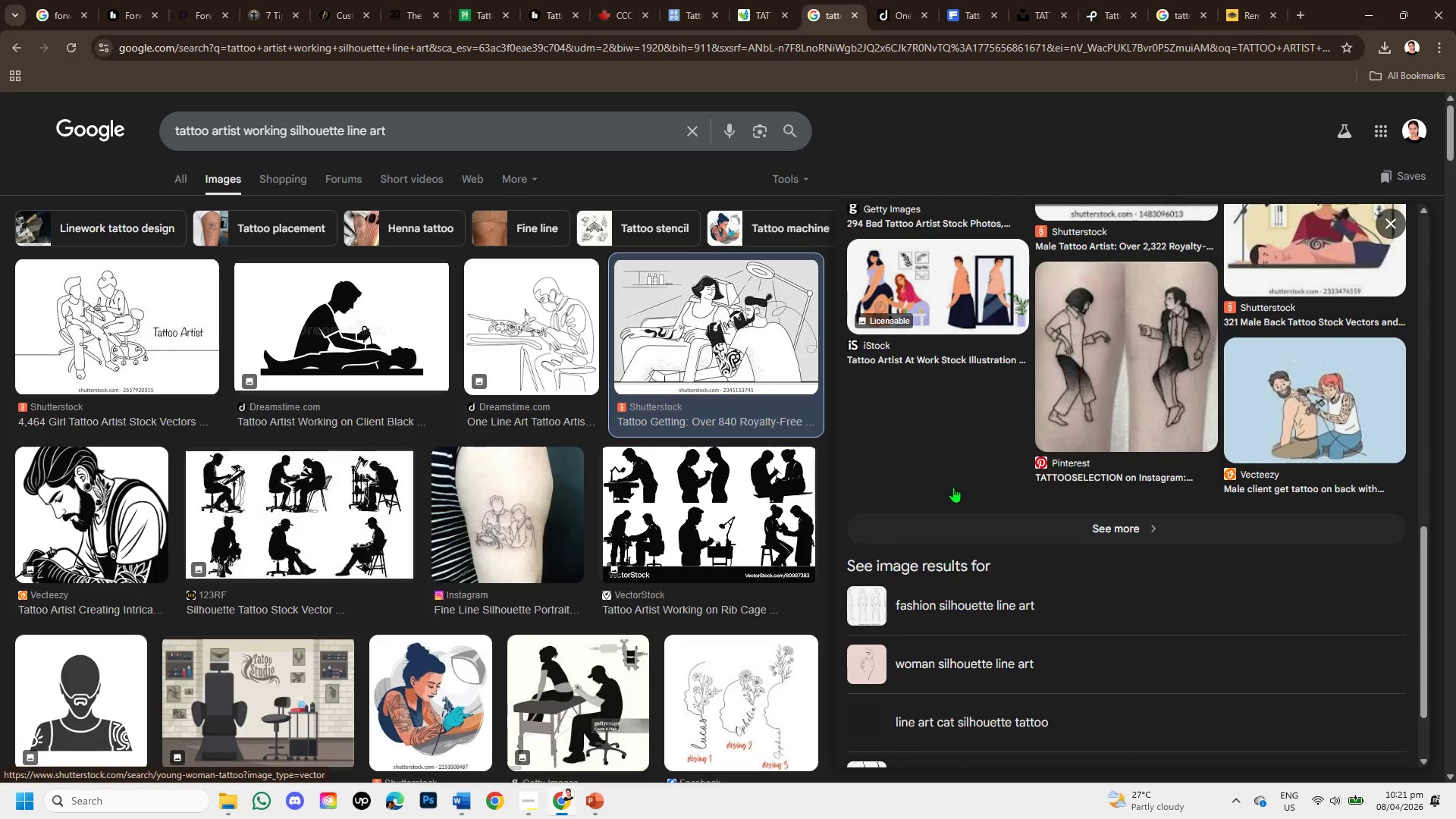 
scroll: coordinate [953, 487], scroll_direction: up, amount: 3.0
 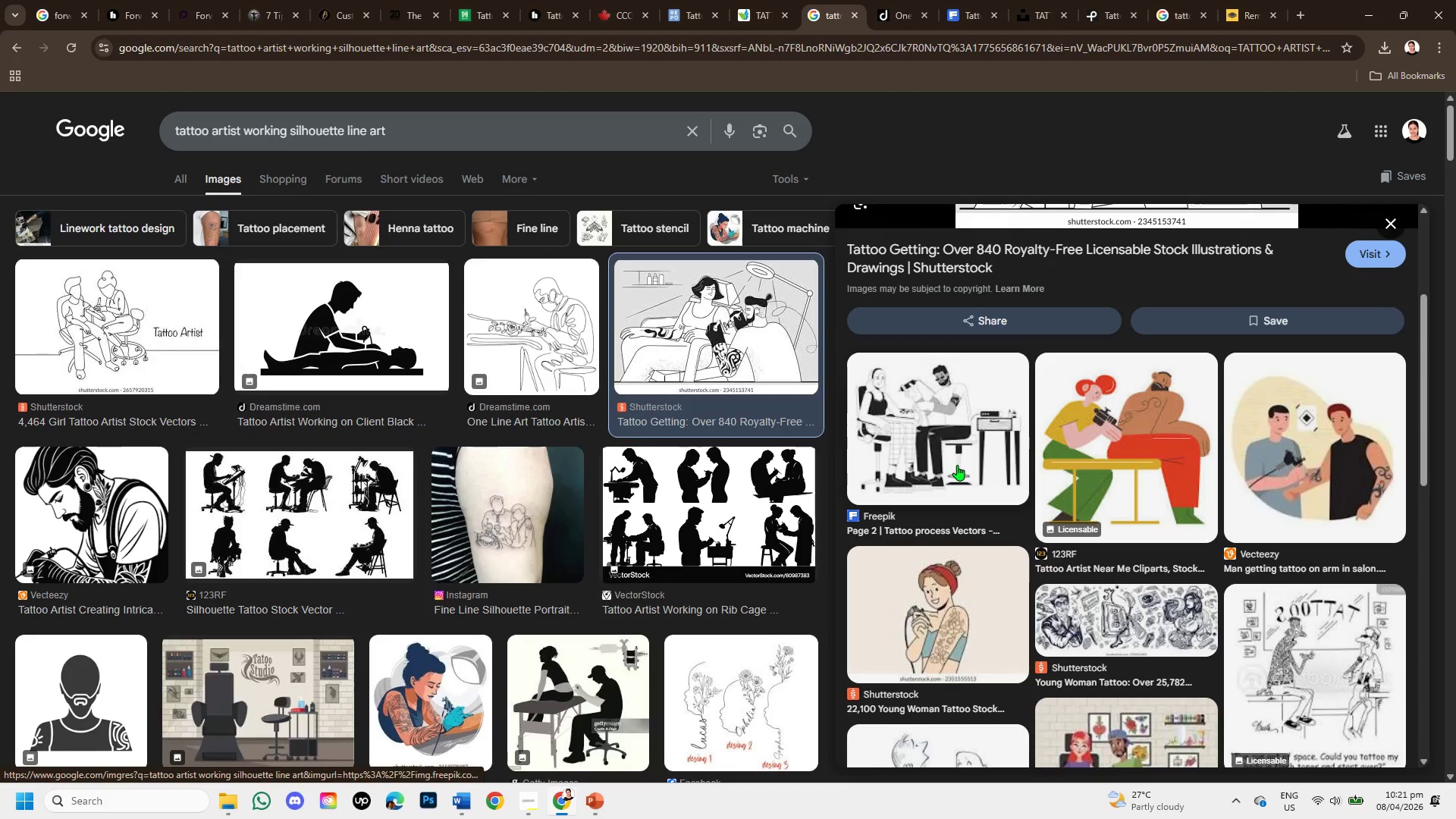 
left_click([957, 465])
 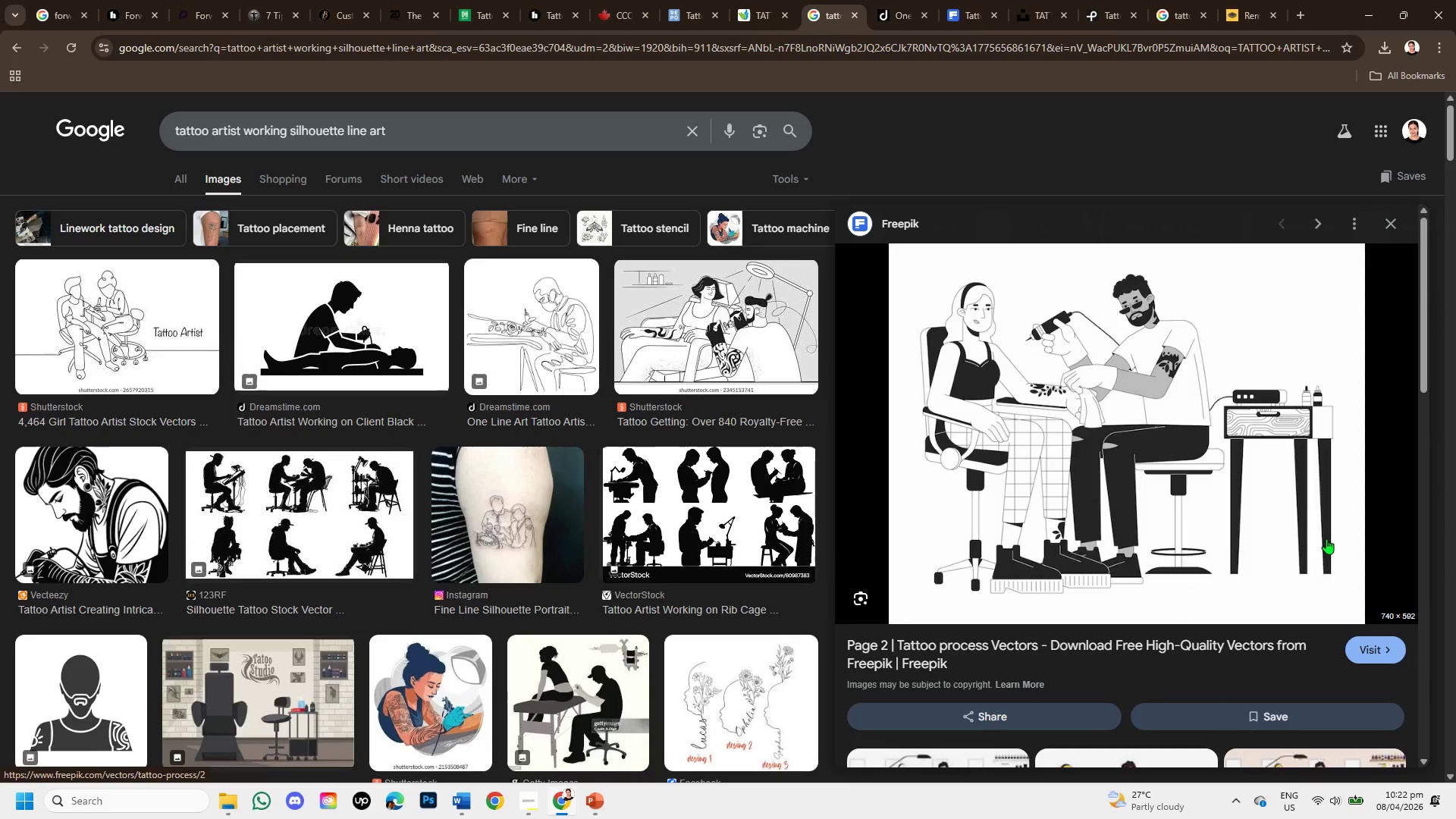 
wait(6.58)
 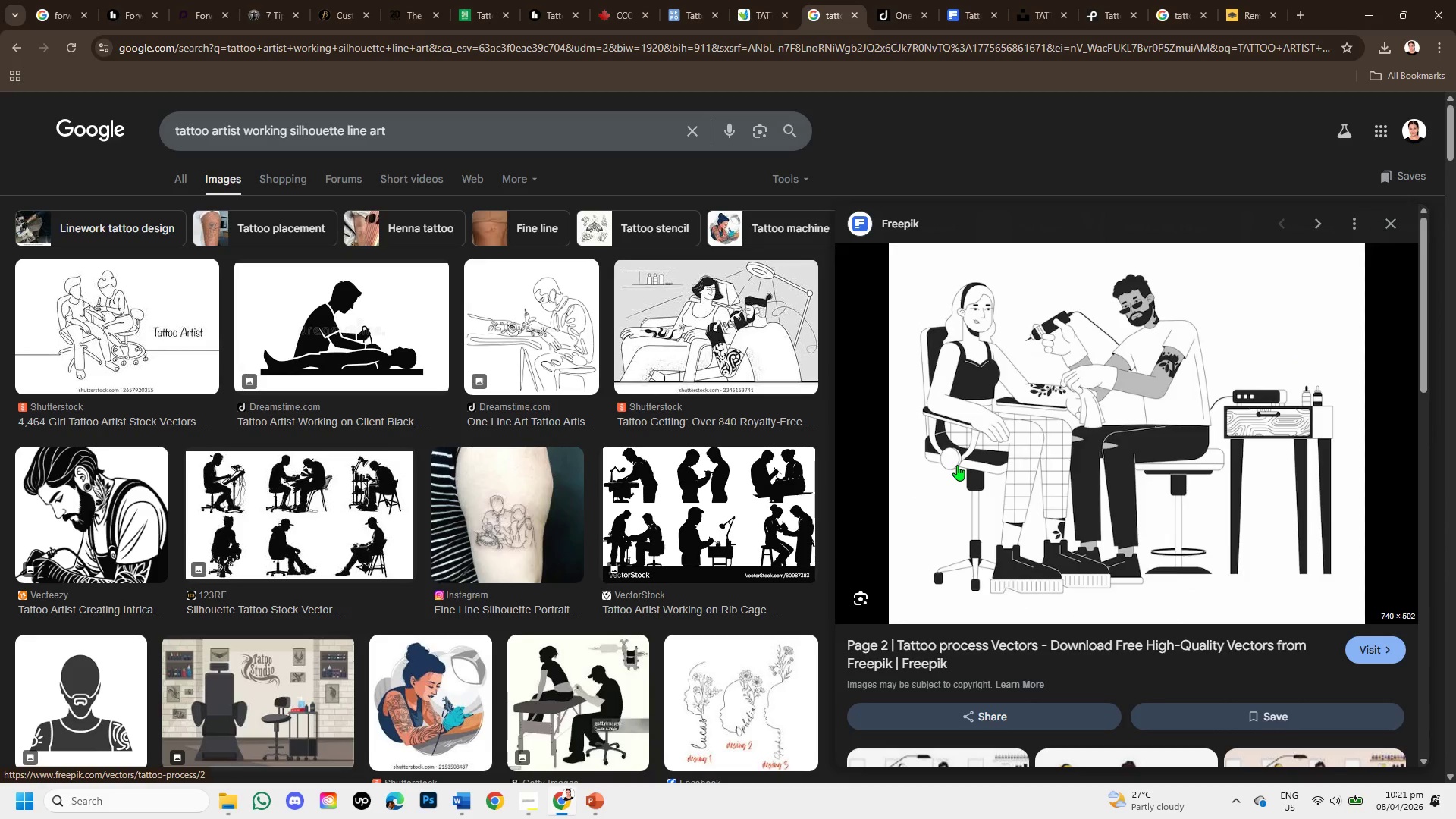 
left_click([1374, 645])
 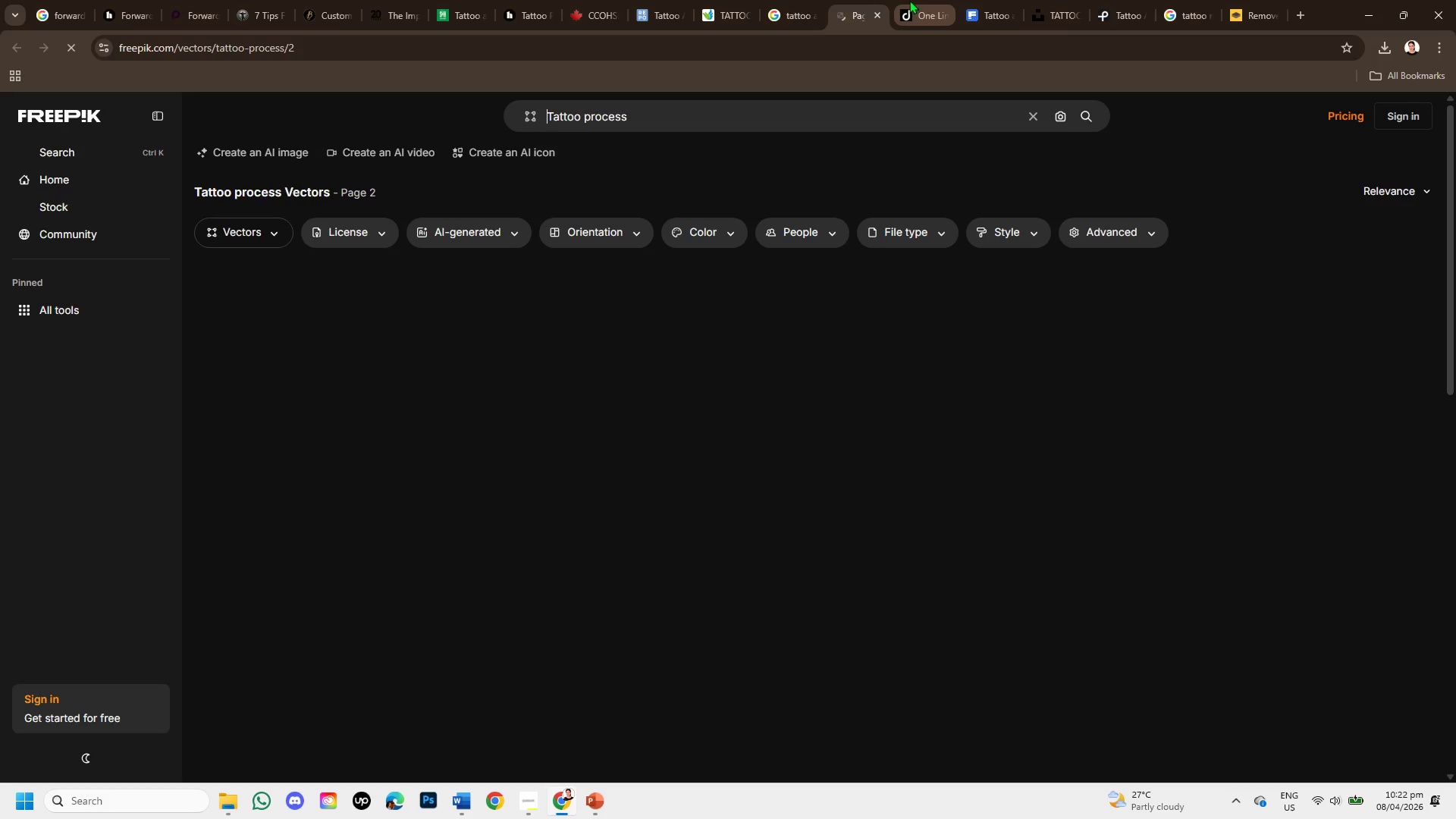 
mouse_move([953, 24])
 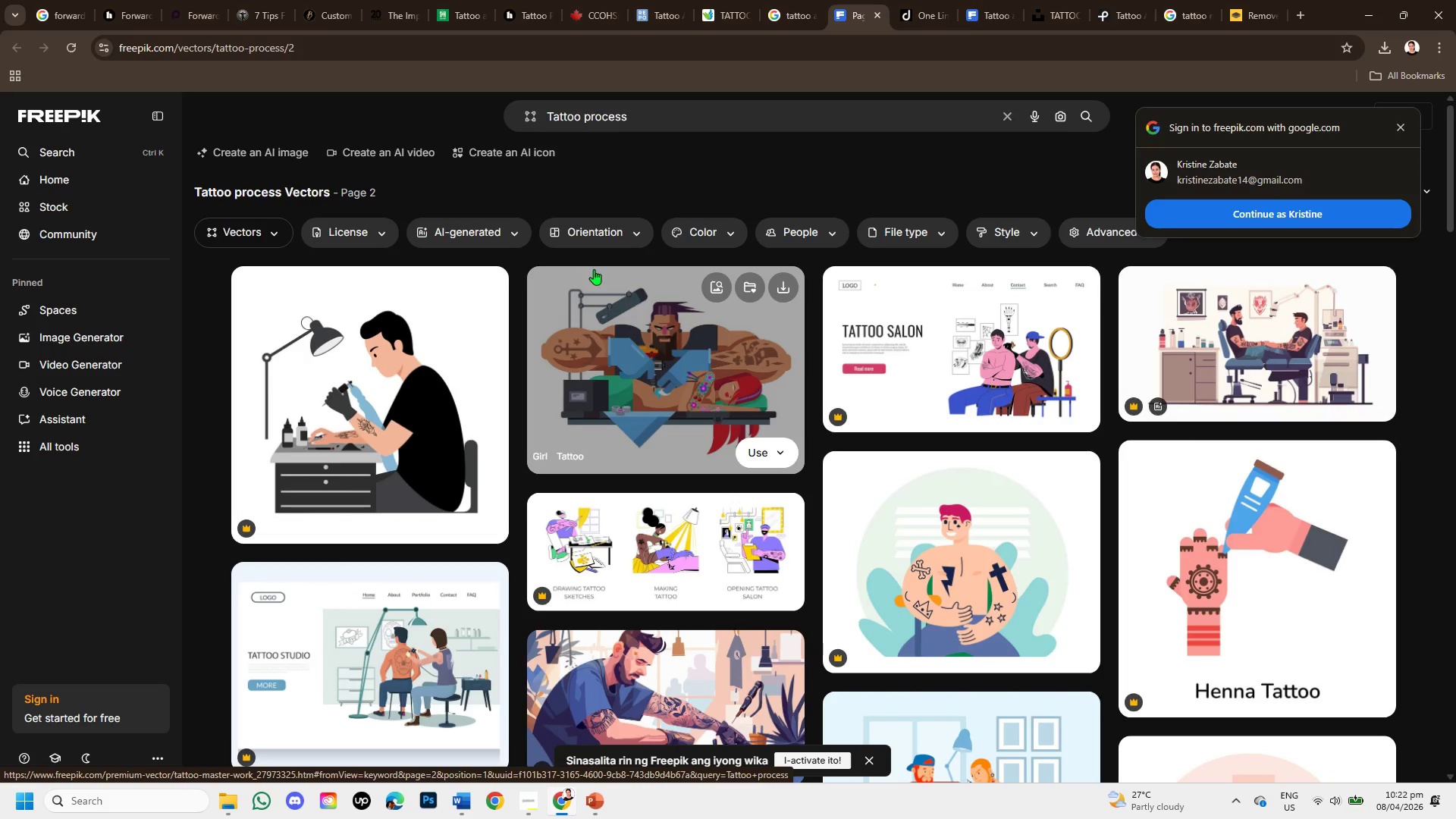 
scroll: coordinate [771, 397], scroll_direction: down, amount: 2.0
 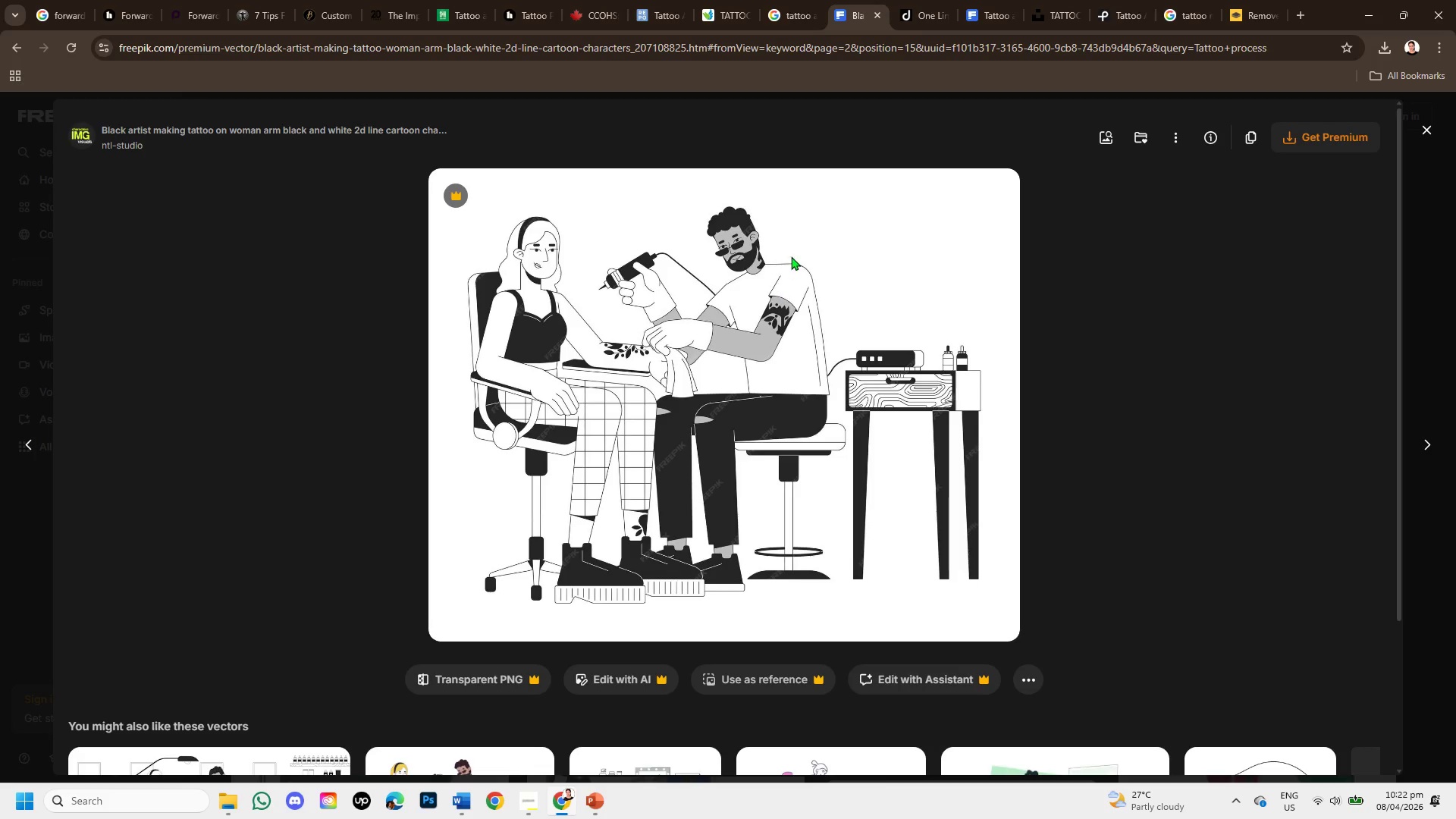 
wait(10.95)
 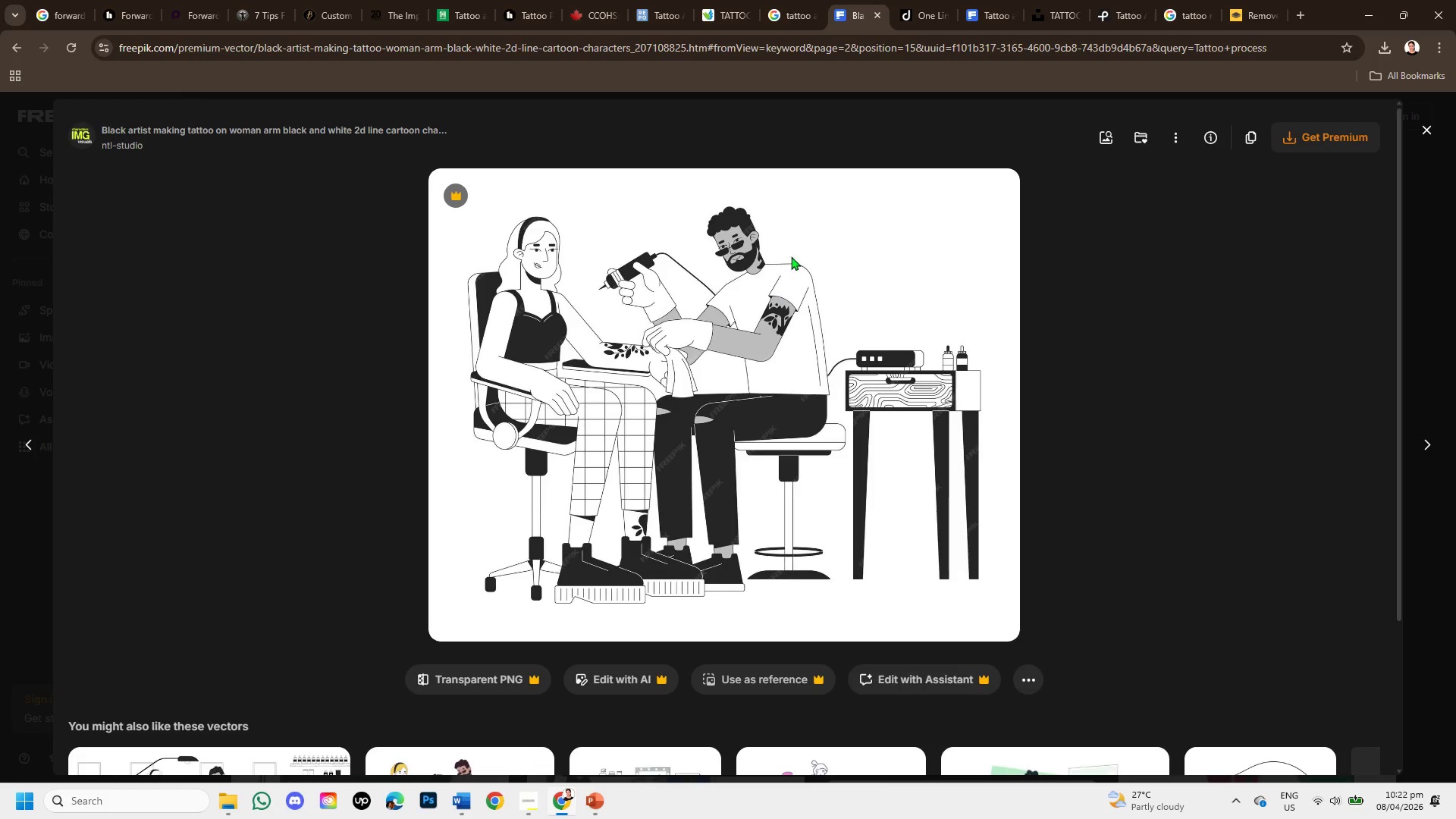 
left_click([1423, 127])
 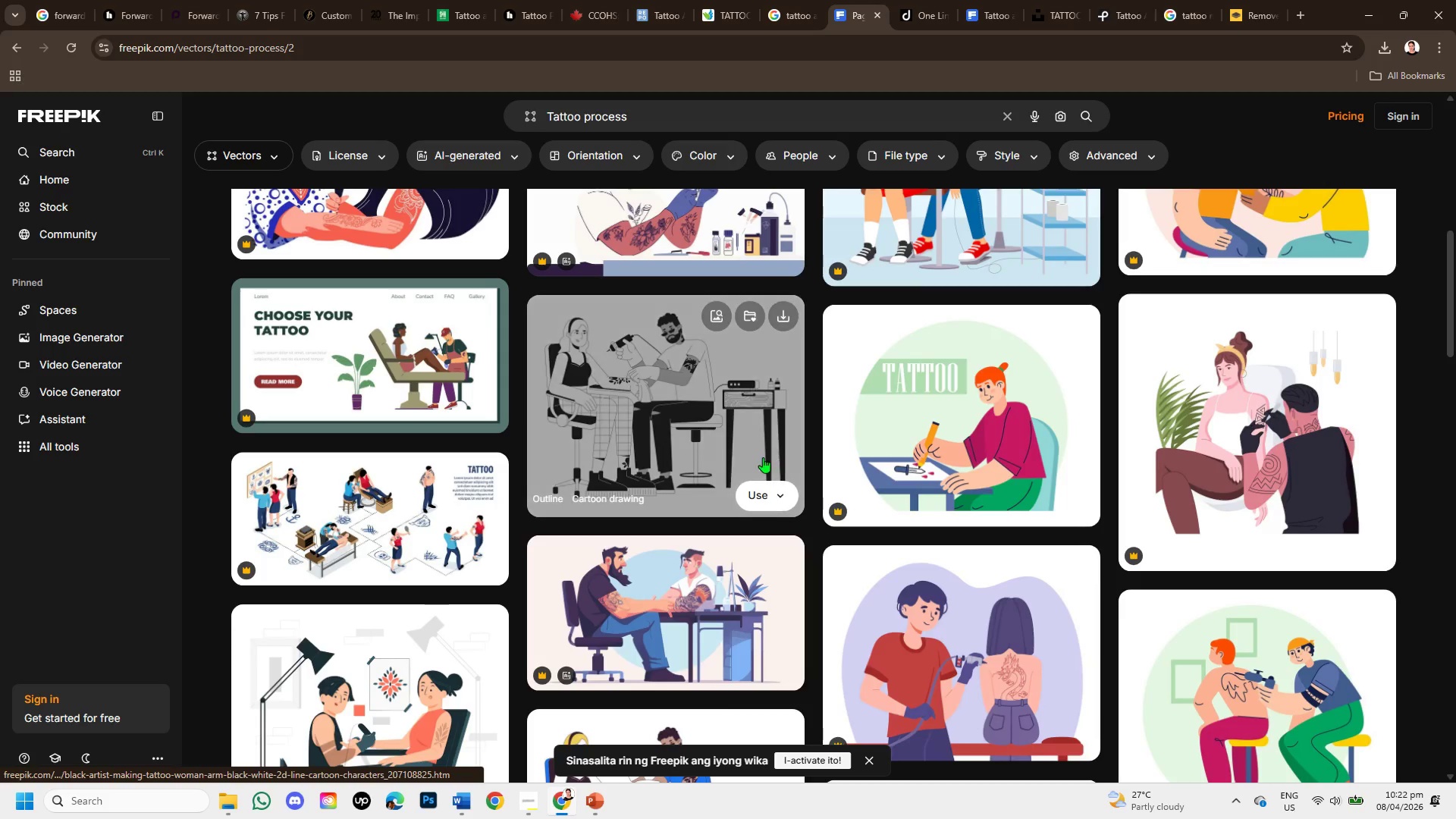 
scroll: coordinate [741, 473], scroll_direction: down, amount: 4.0
 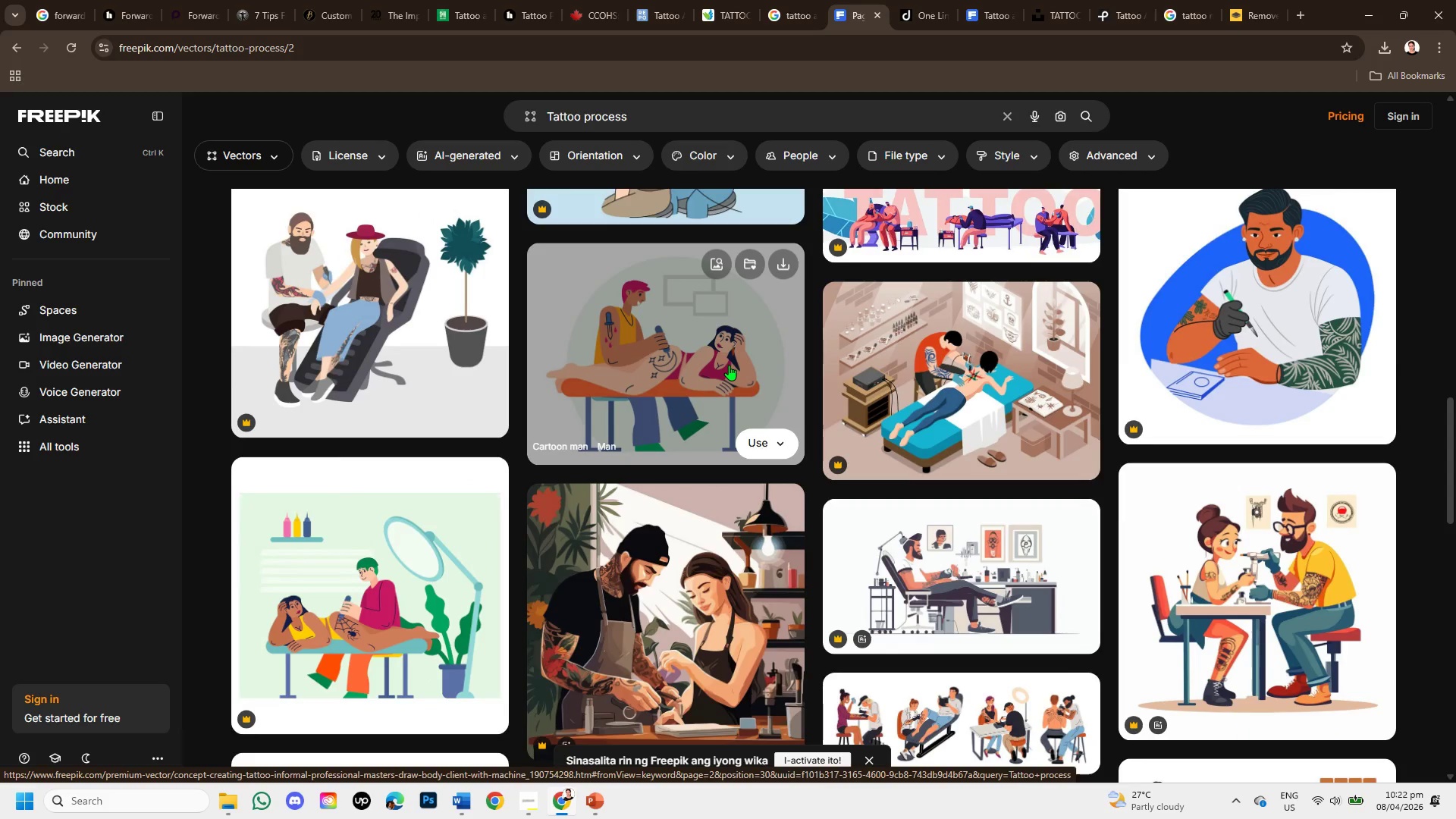 
scroll: coordinate [729, 365], scroll_direction: up, amount: 1.0
 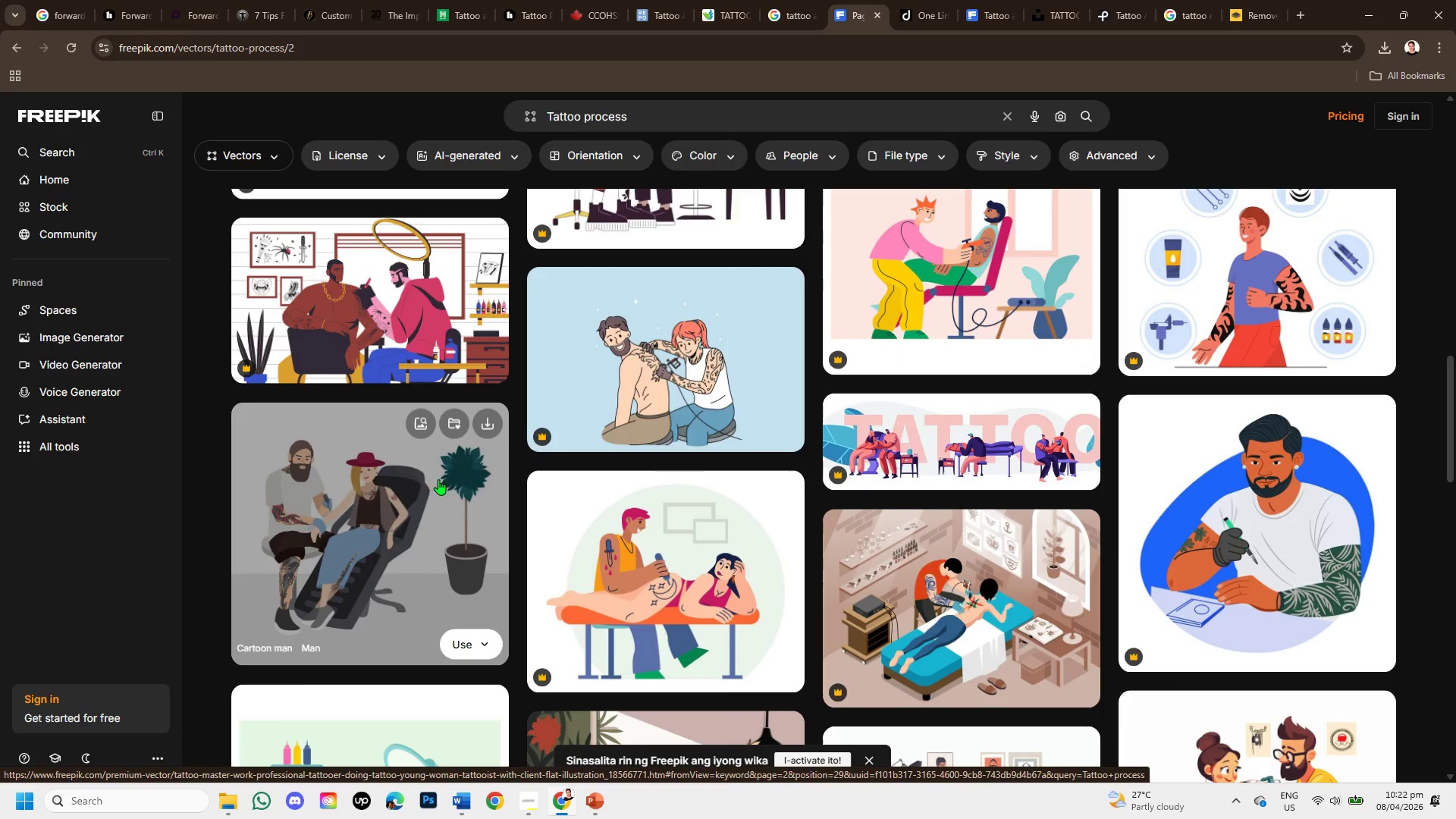 
left_click([337, 503])
 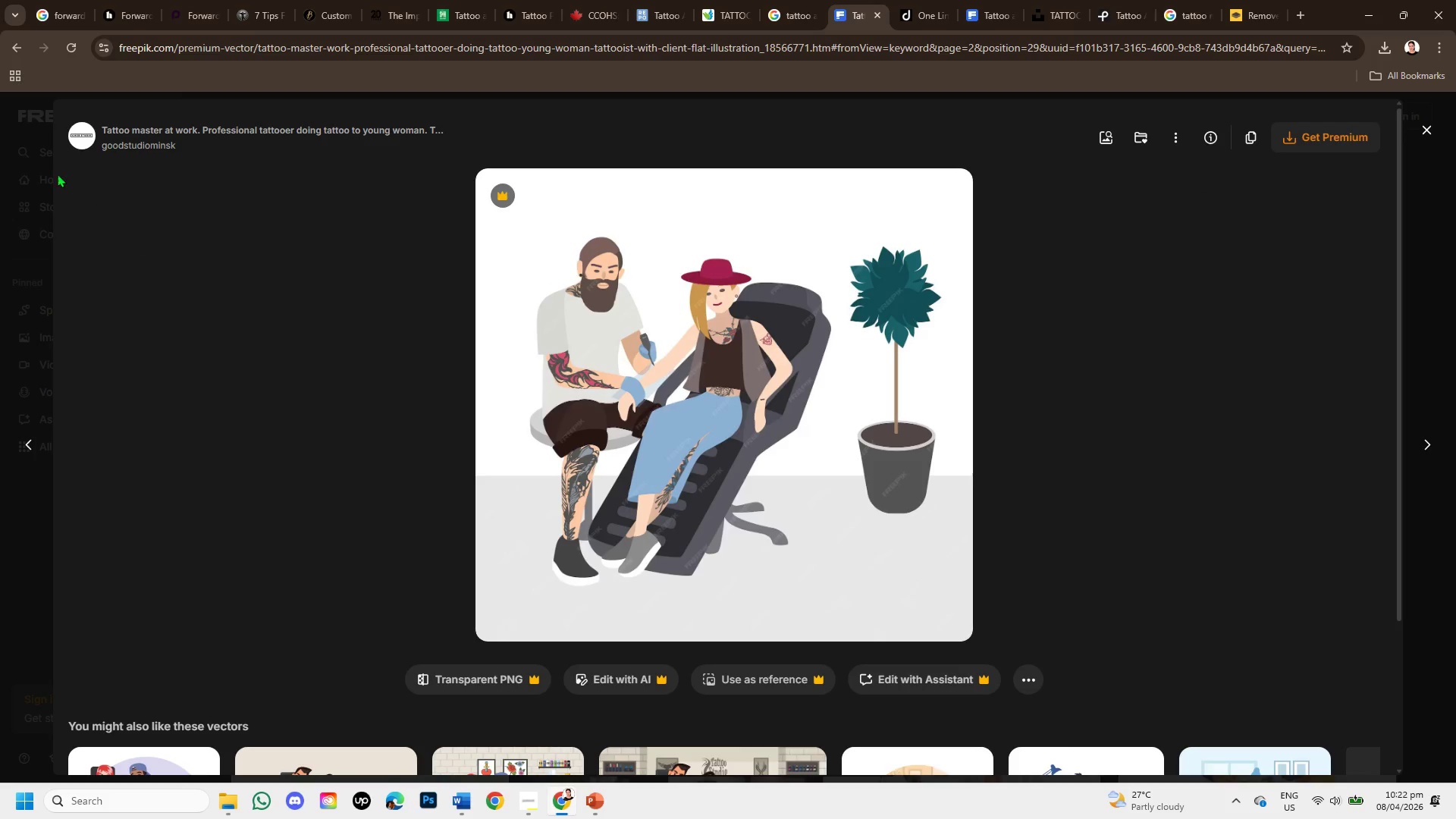 
left_click([1429, 128])
 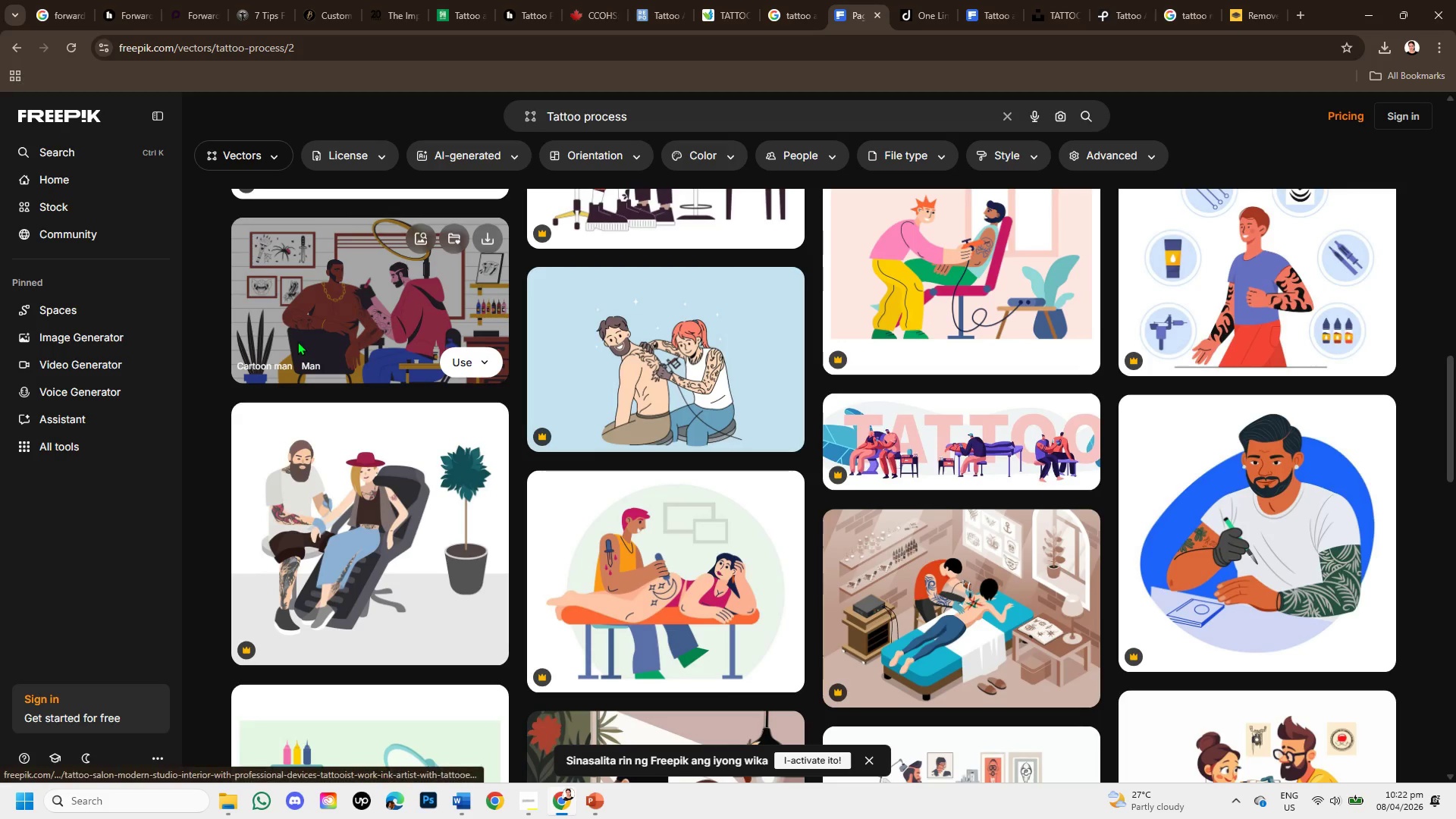 
scroll: coordinate [344, 336], scroll_direction: up, amount: 2.0
 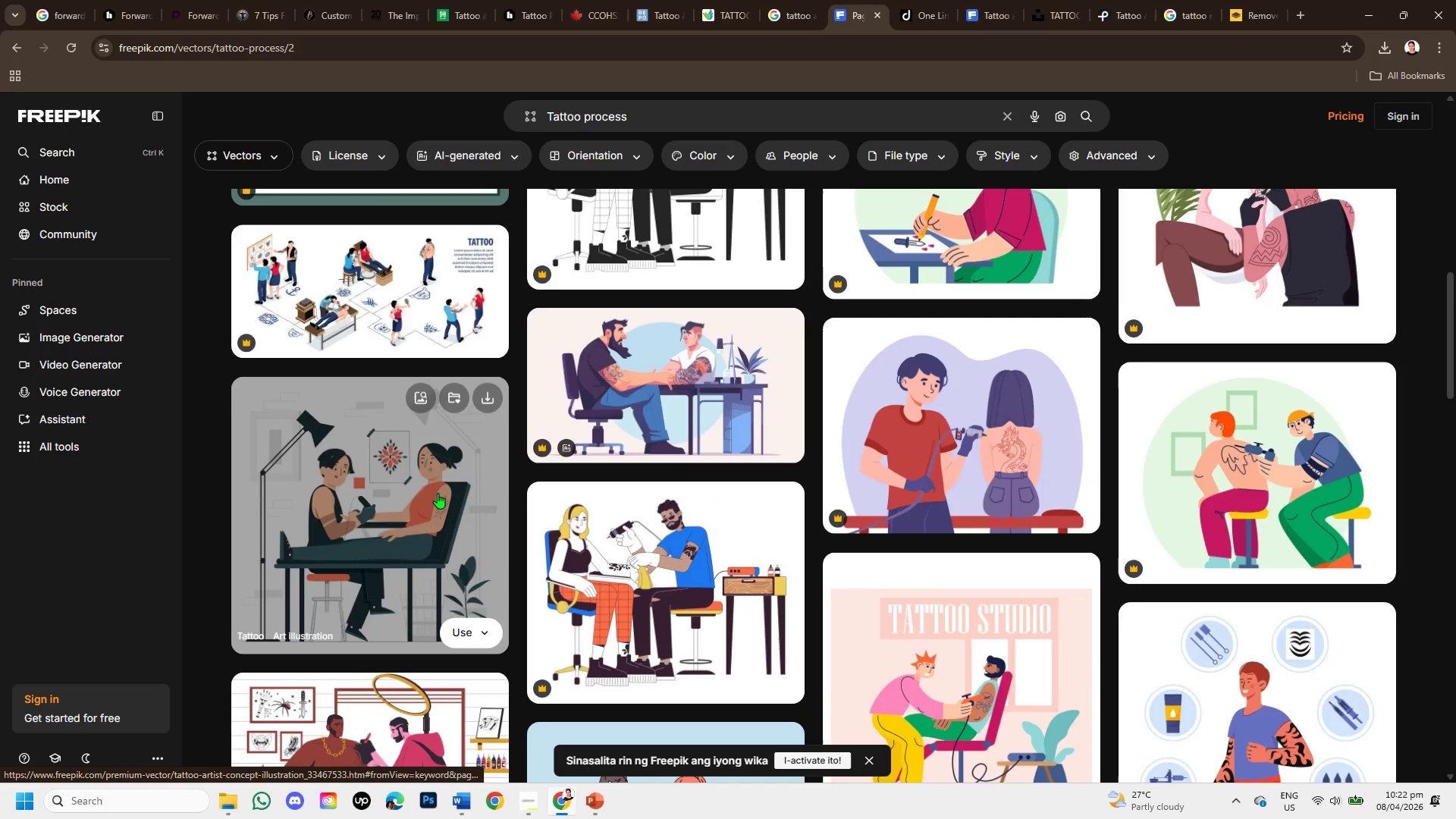 
left_click([438, 493])
 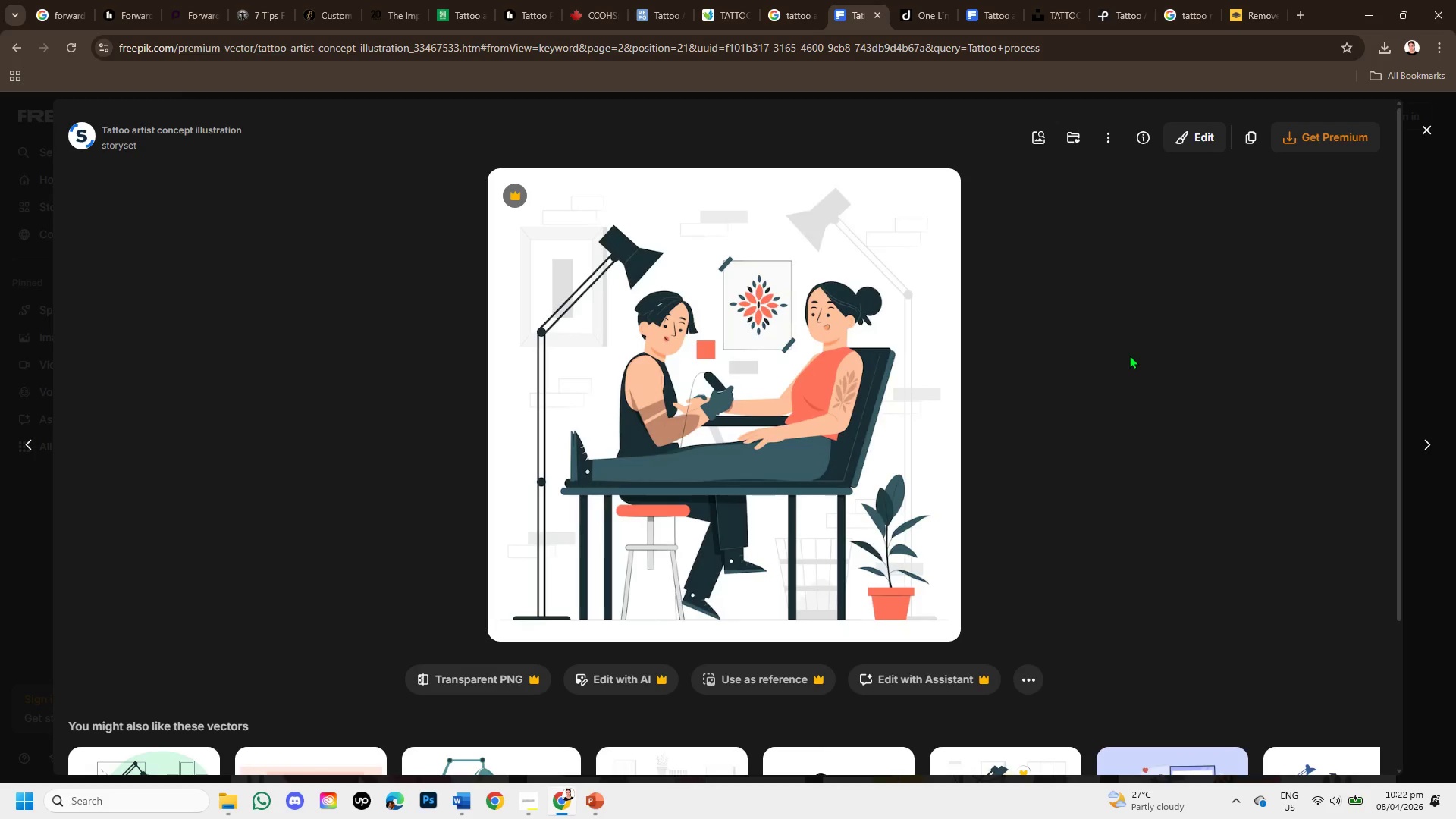 
wait(8.97)
 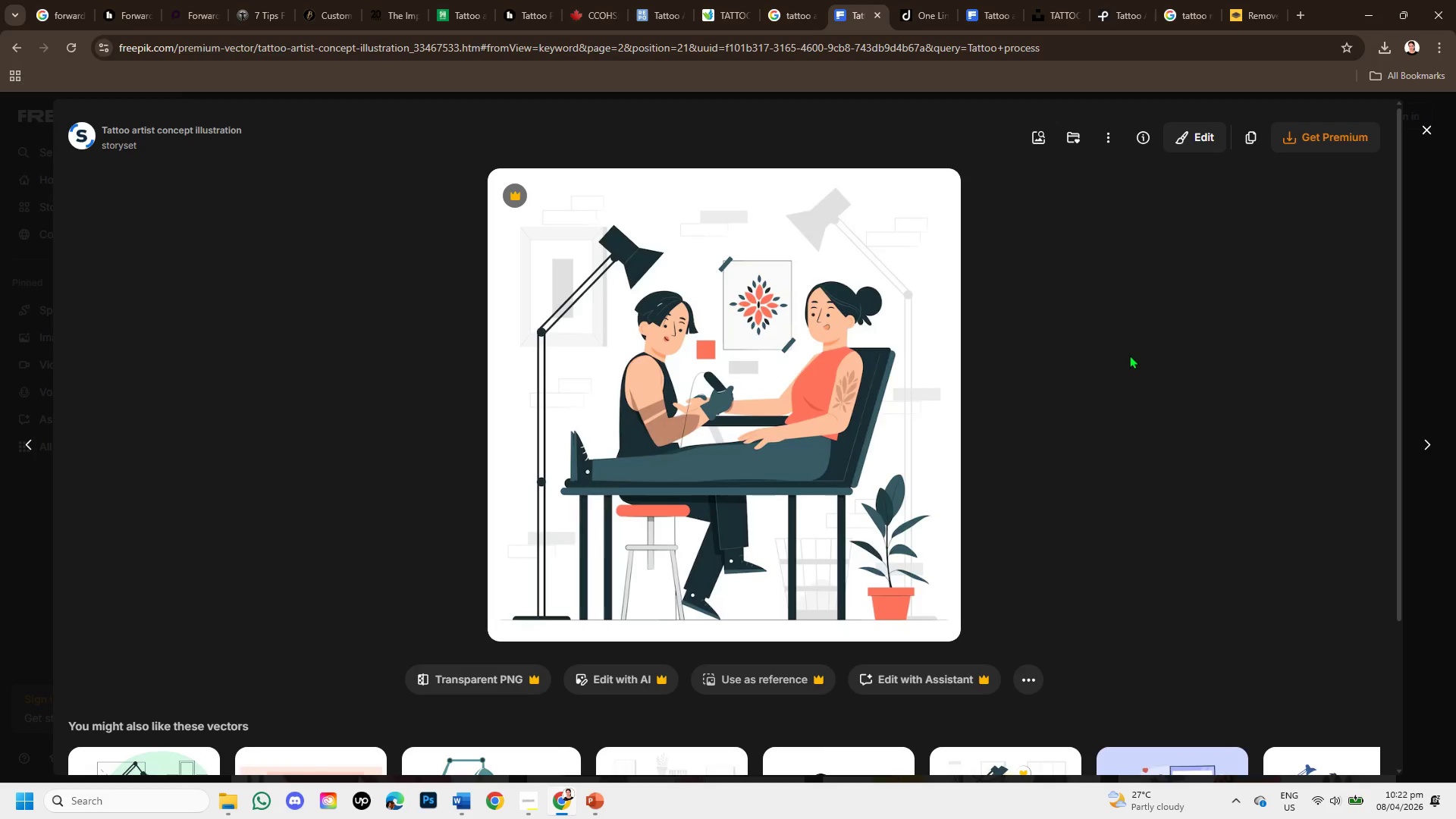 
left_click([1423, 126])
 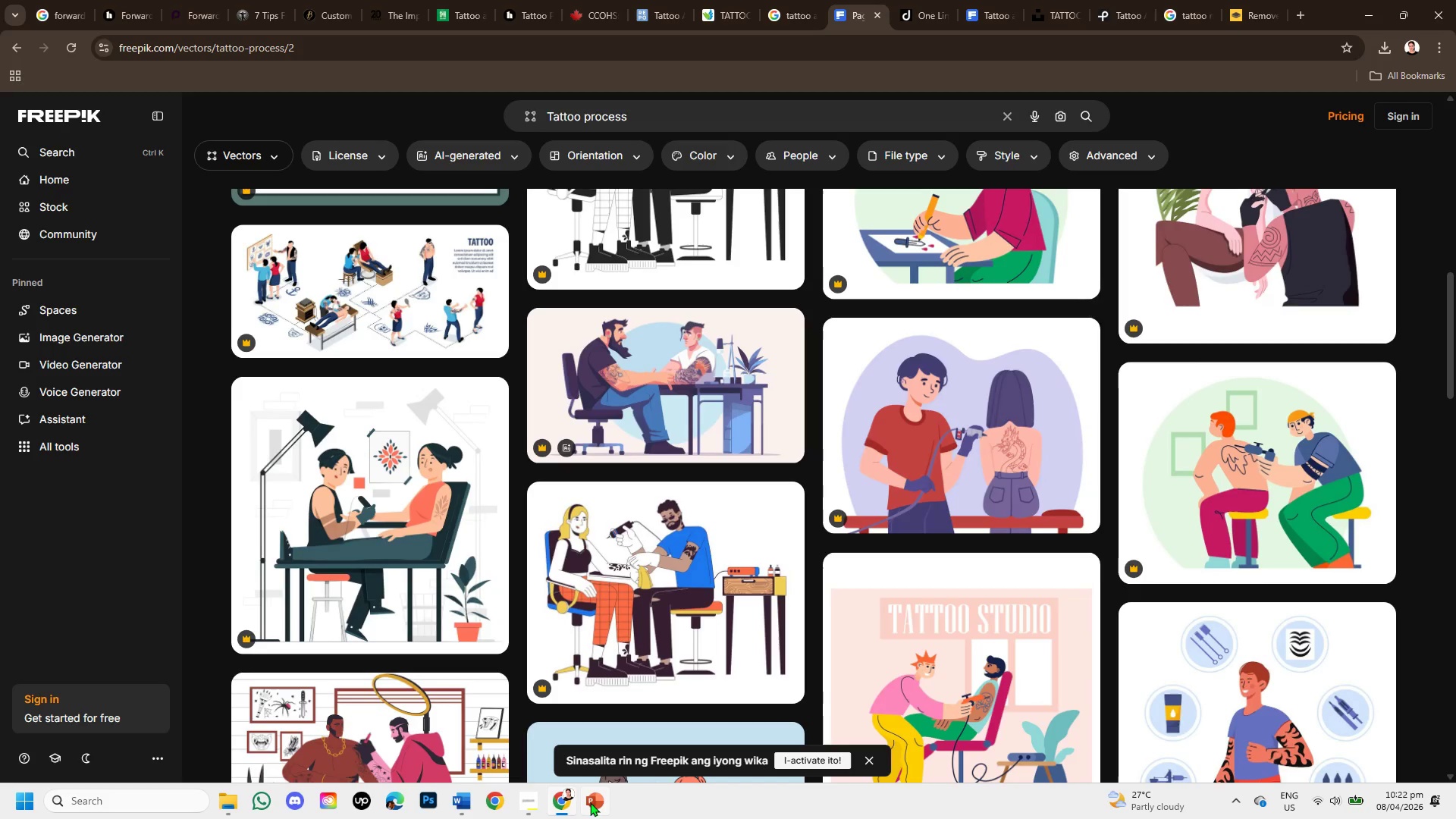 
mouse_move([554, 808])